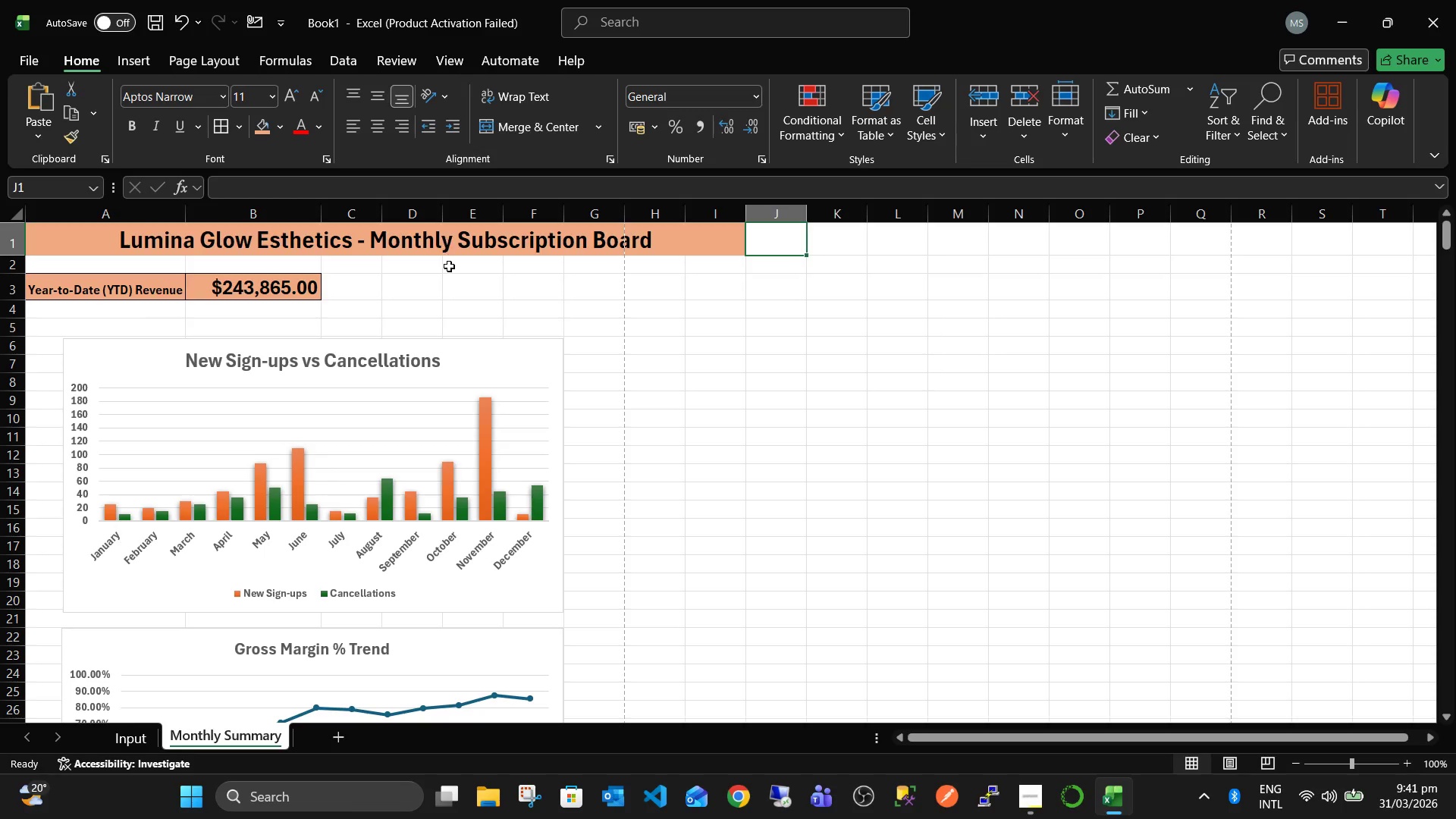 
left_click([447, 266])
 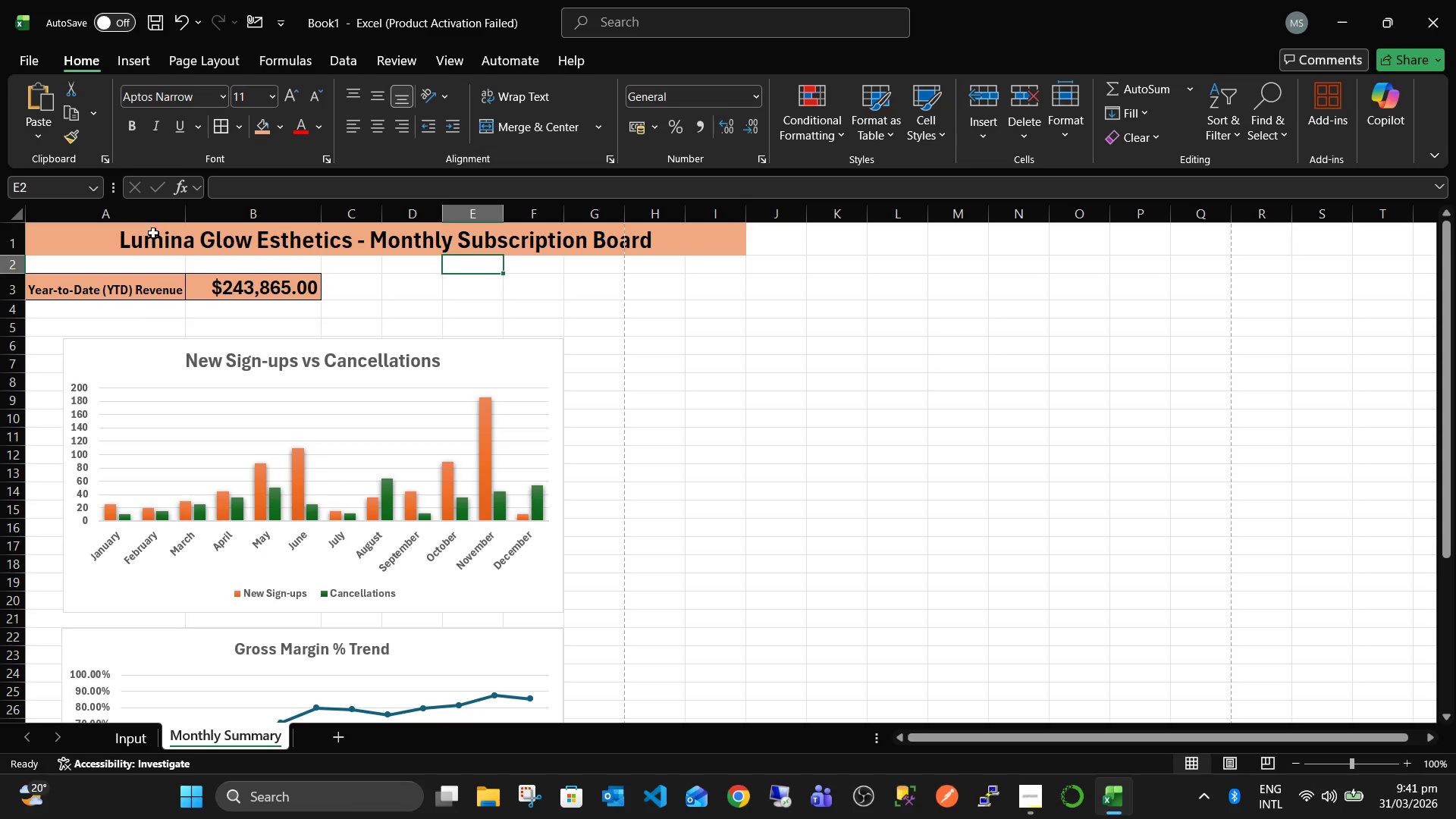 
left_click([153, 233])
 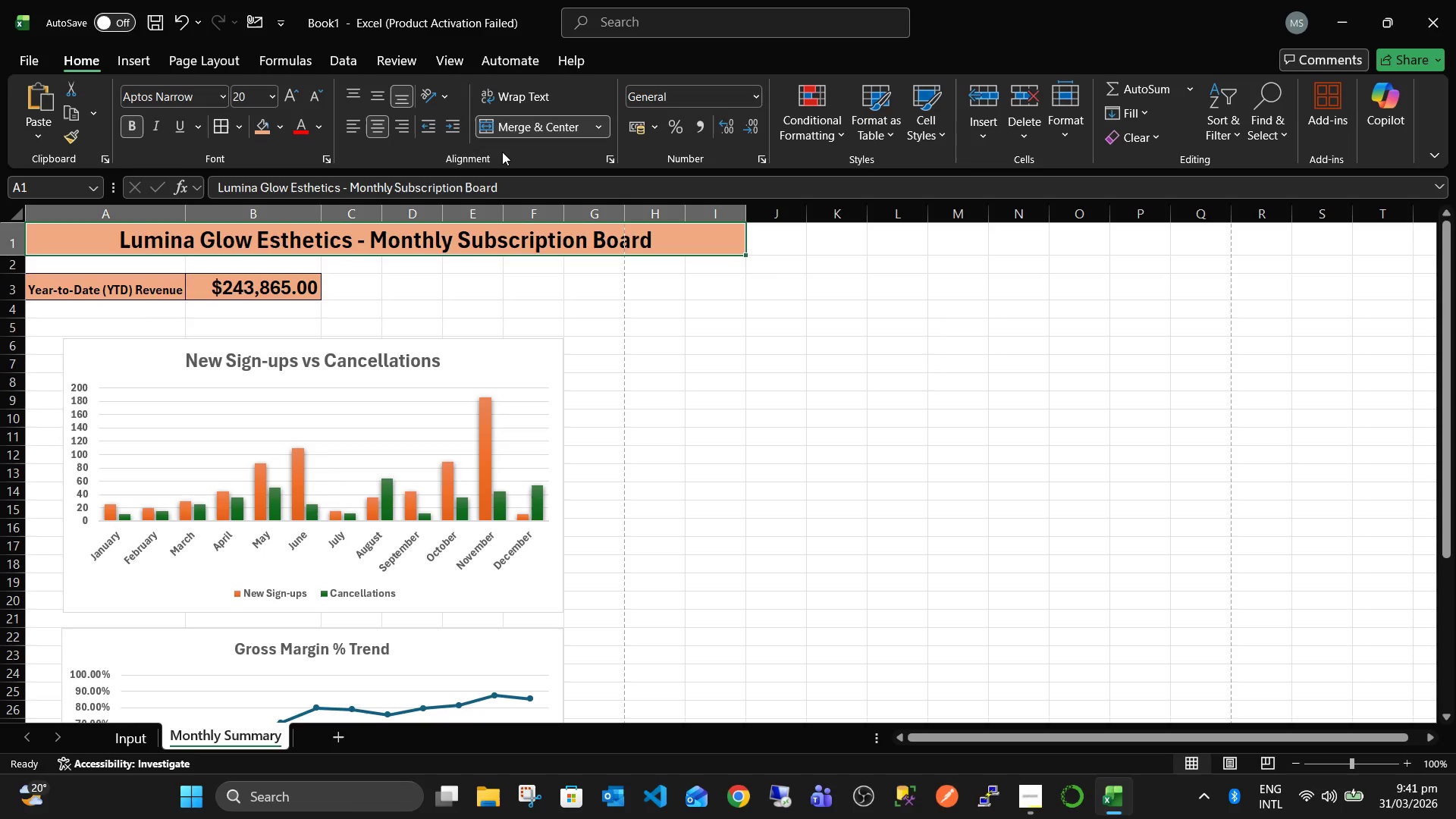 
left_click([509, 129])
 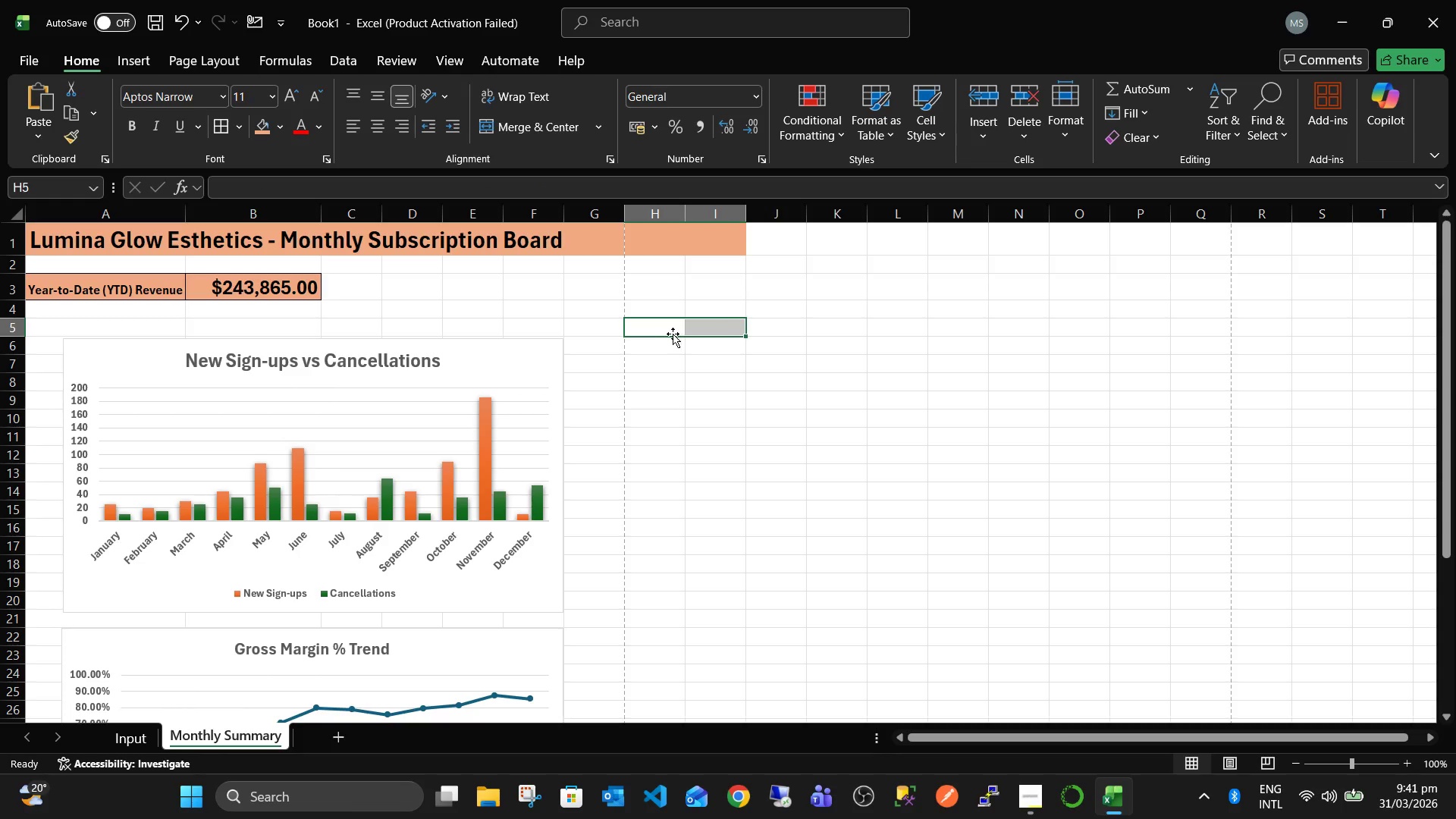 
key(Control+ControlLeft)
 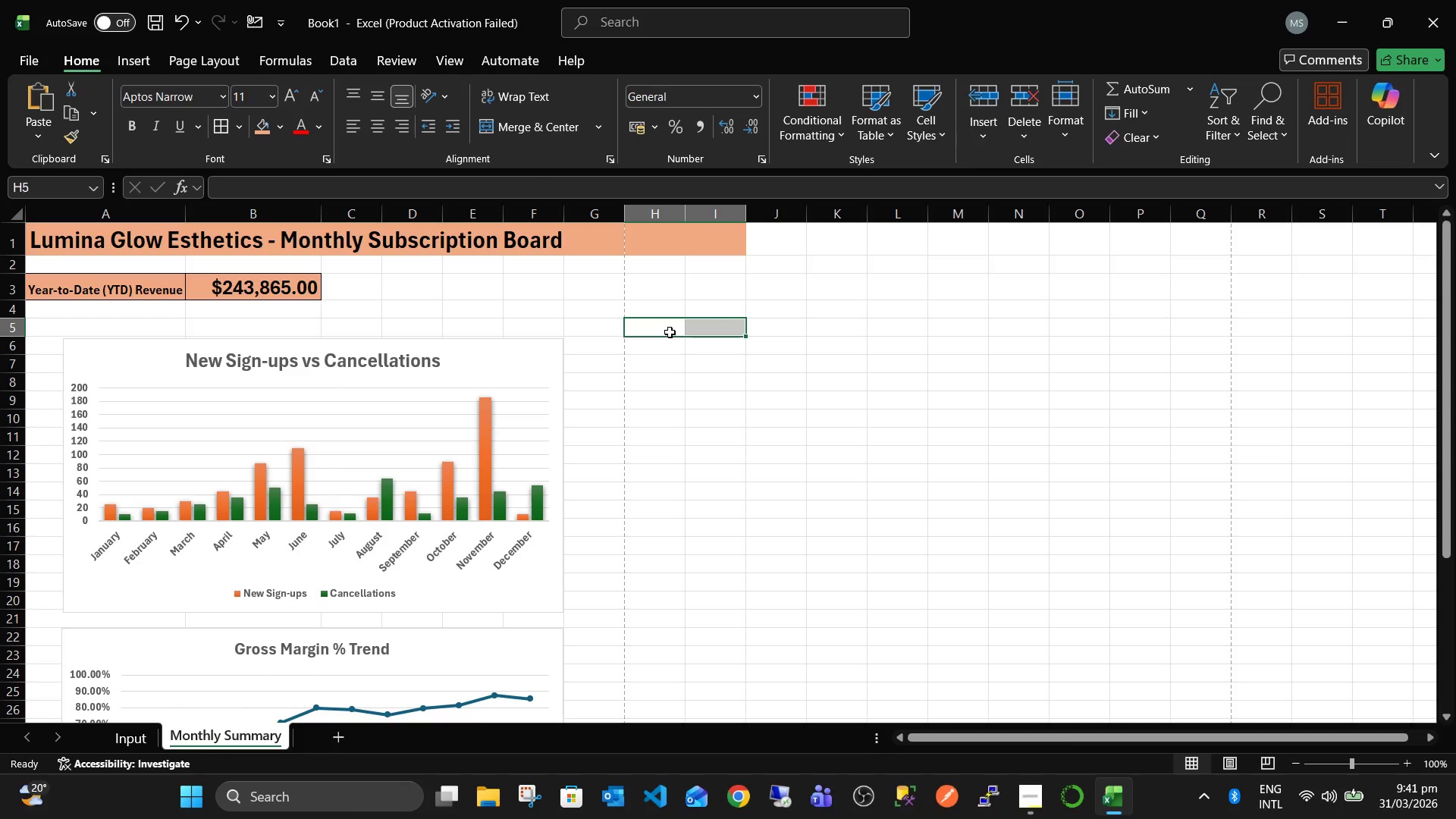 
key(Control+S)
 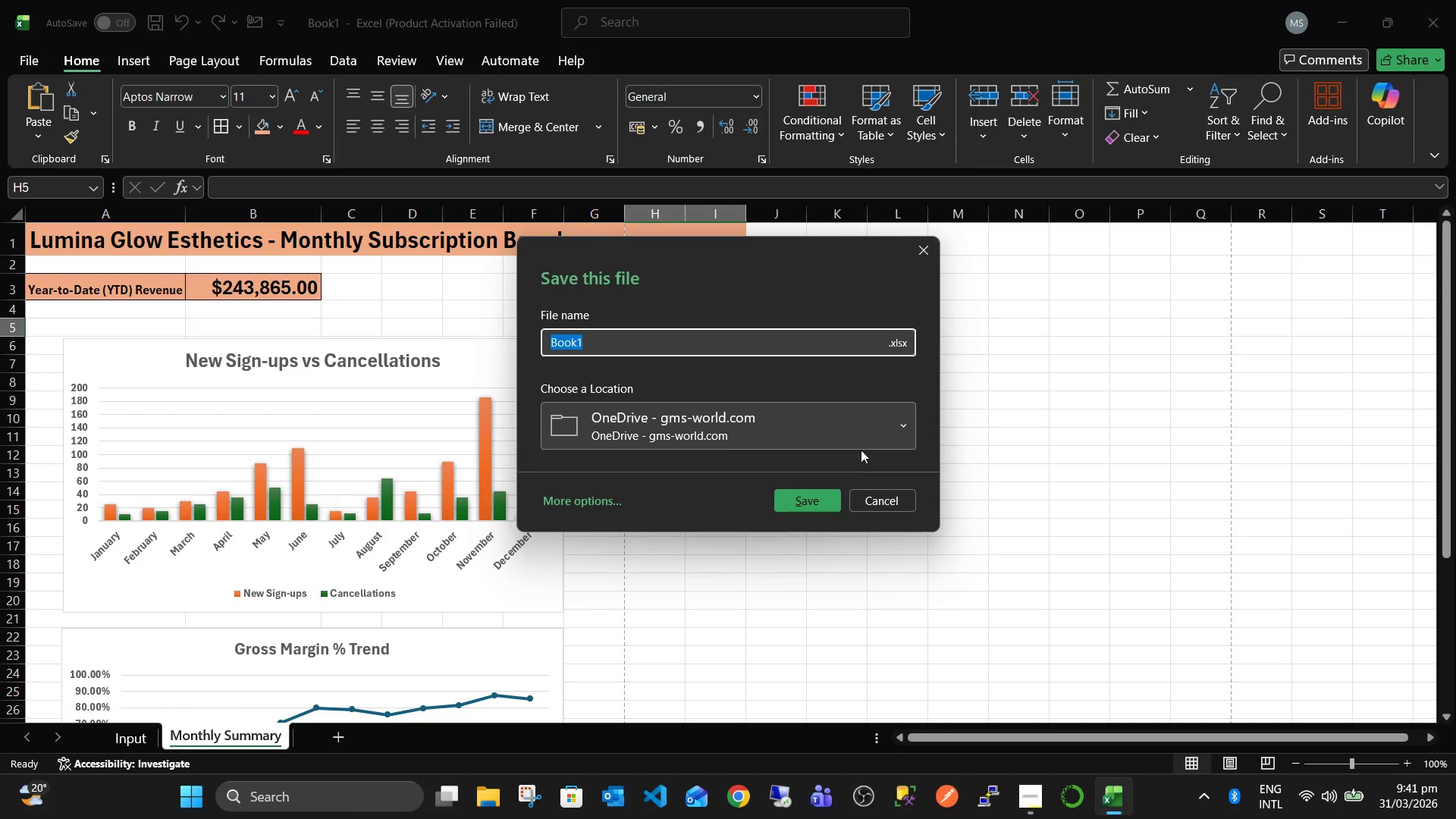 
left_click([902, 495])
 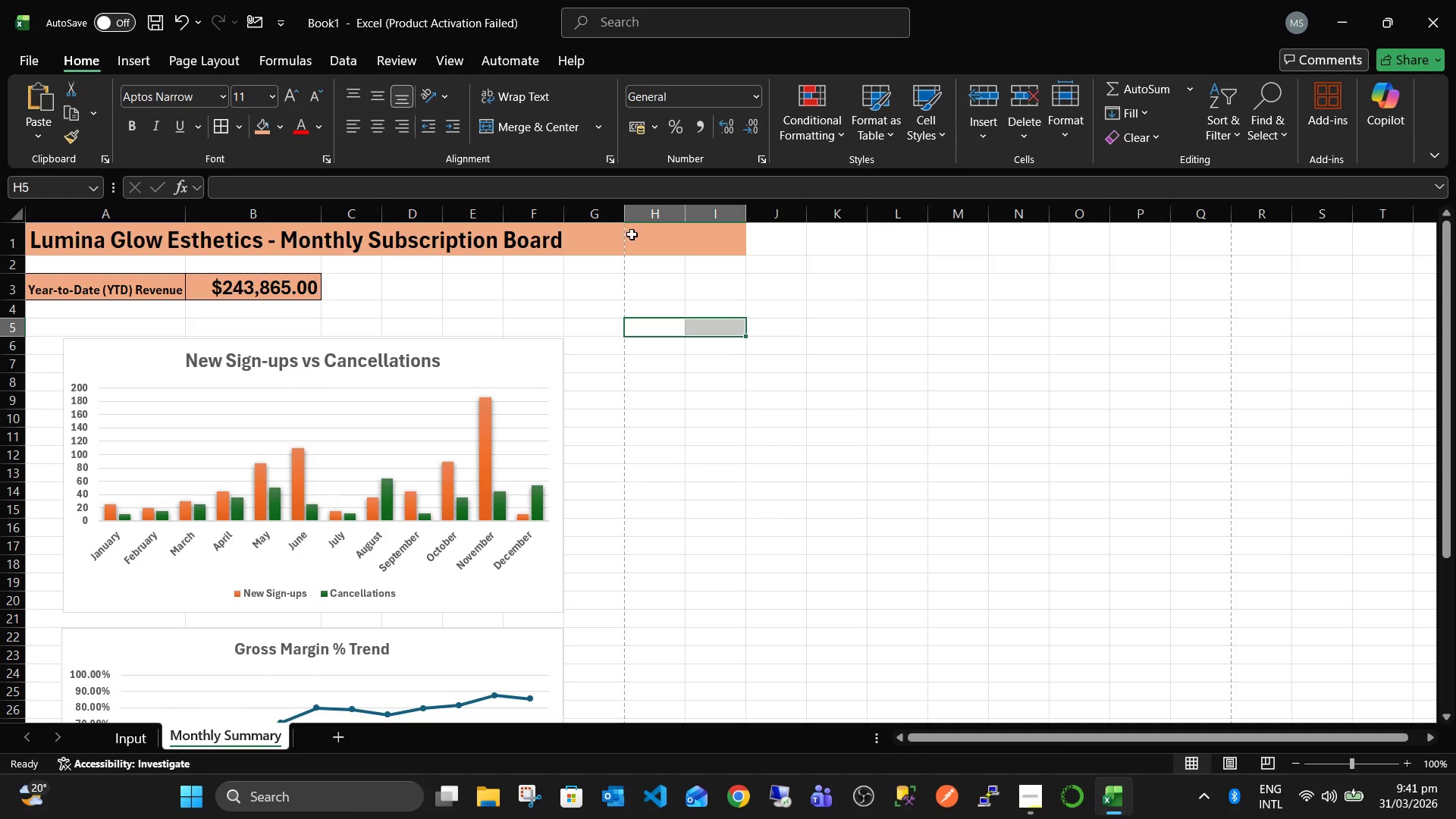 
left_click([617, 236])
 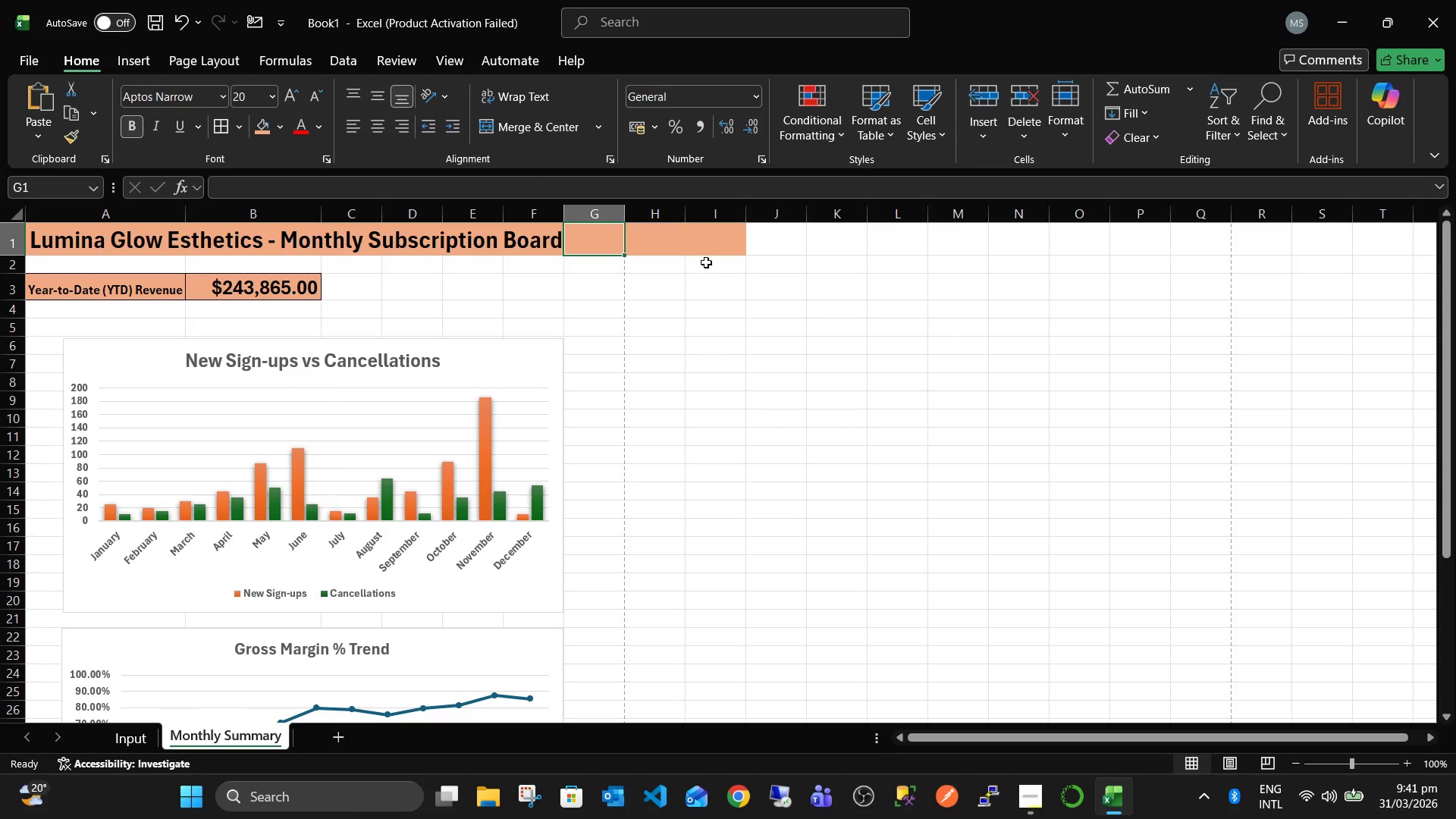 
left_click([800, 242])
 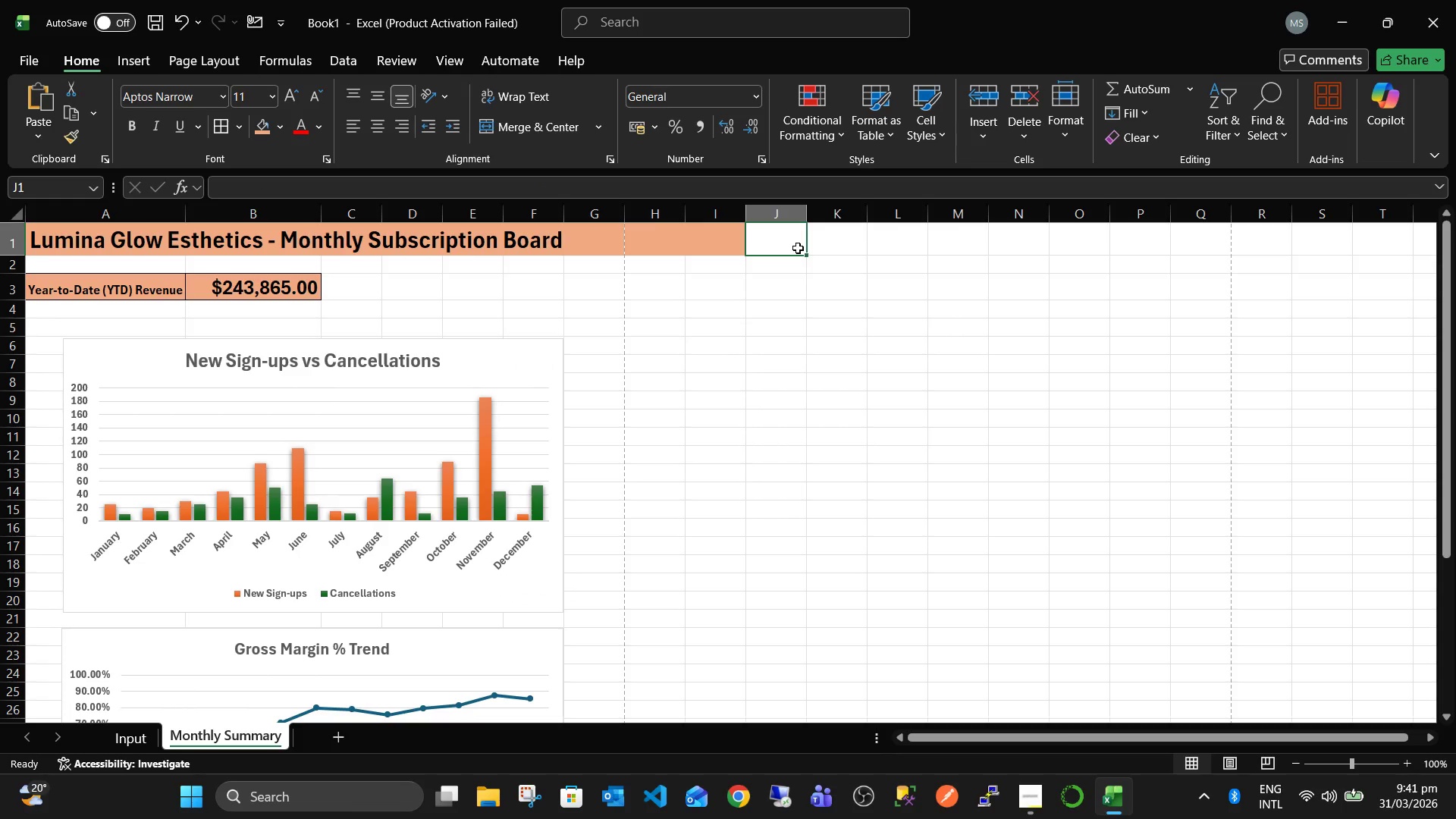 
key(Control+C)
 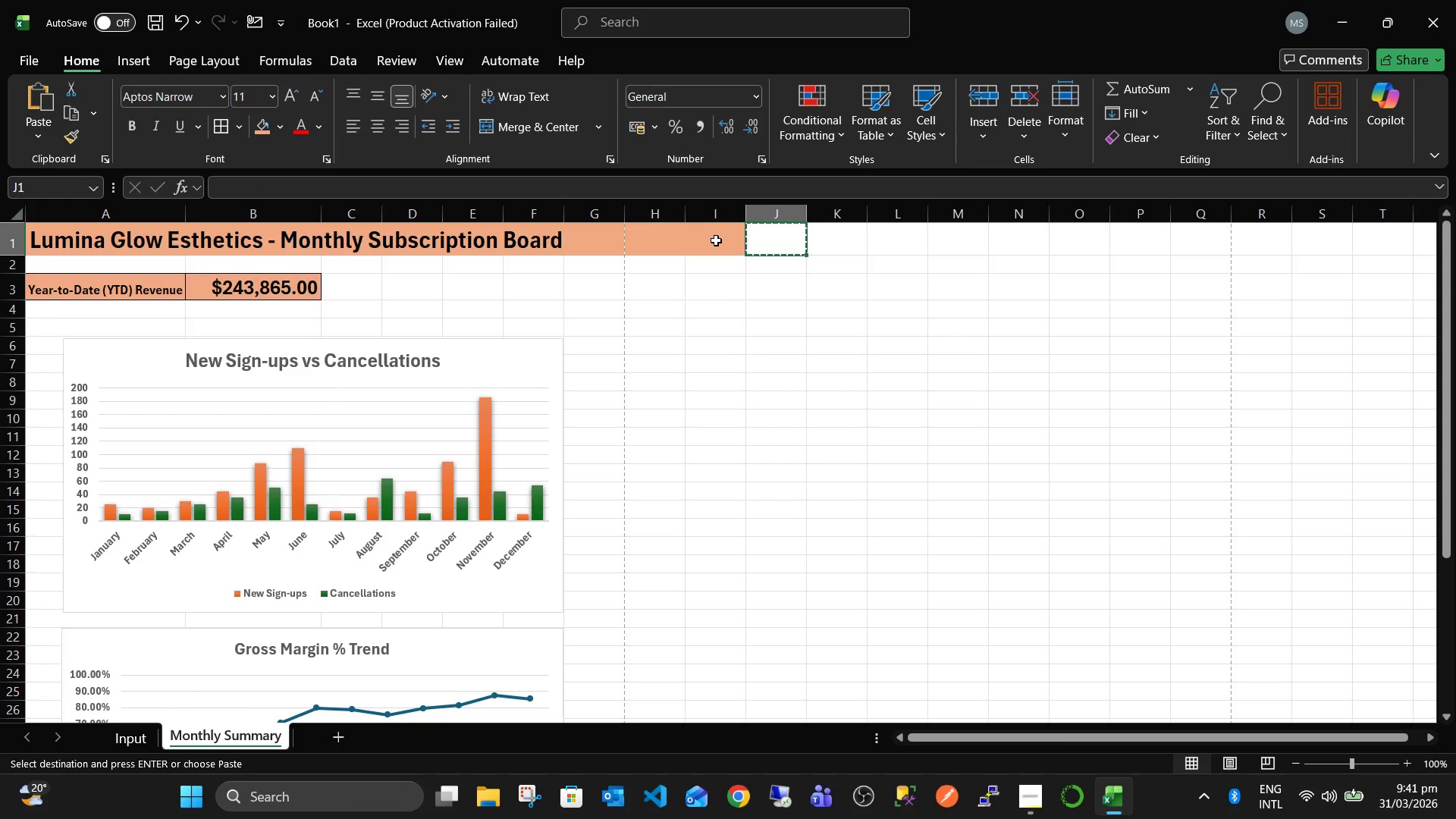 
left_click_drag(start_coordinate=[716, 240], to_coordinate=[648, 240])
 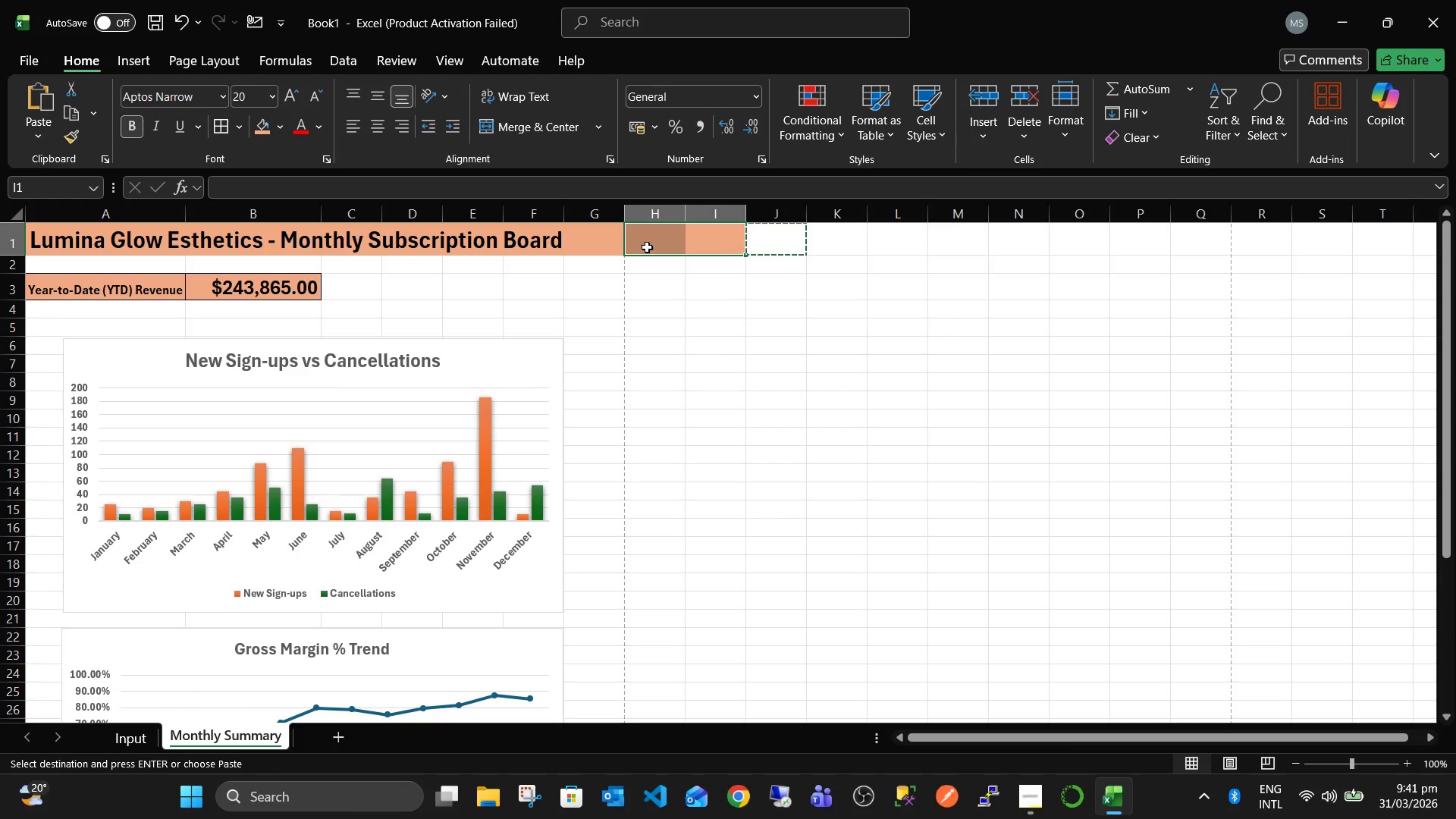 
hold_key(key=ControlLeft, duration=0.66)
 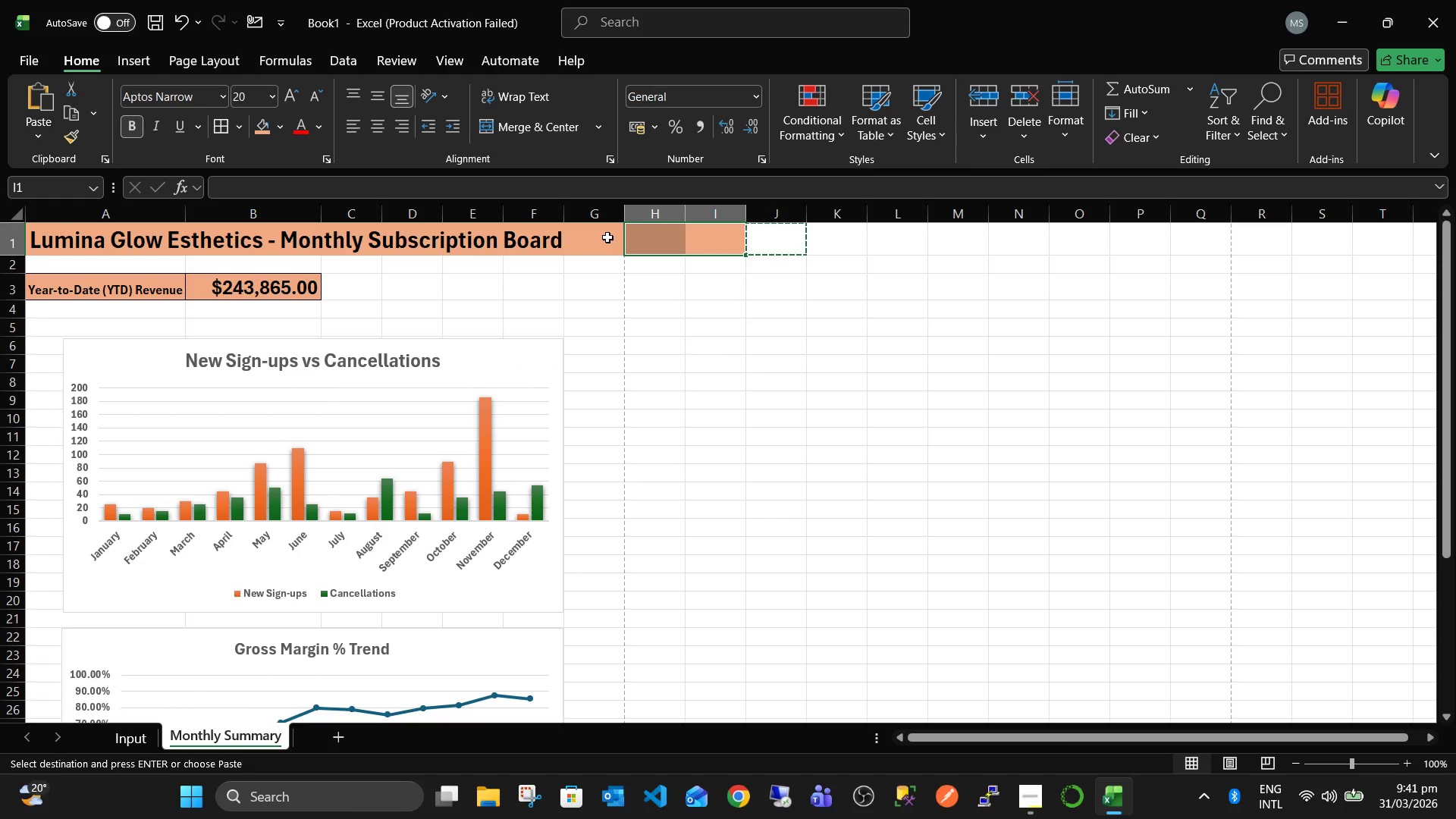 
key(Control+ControlLeft)
 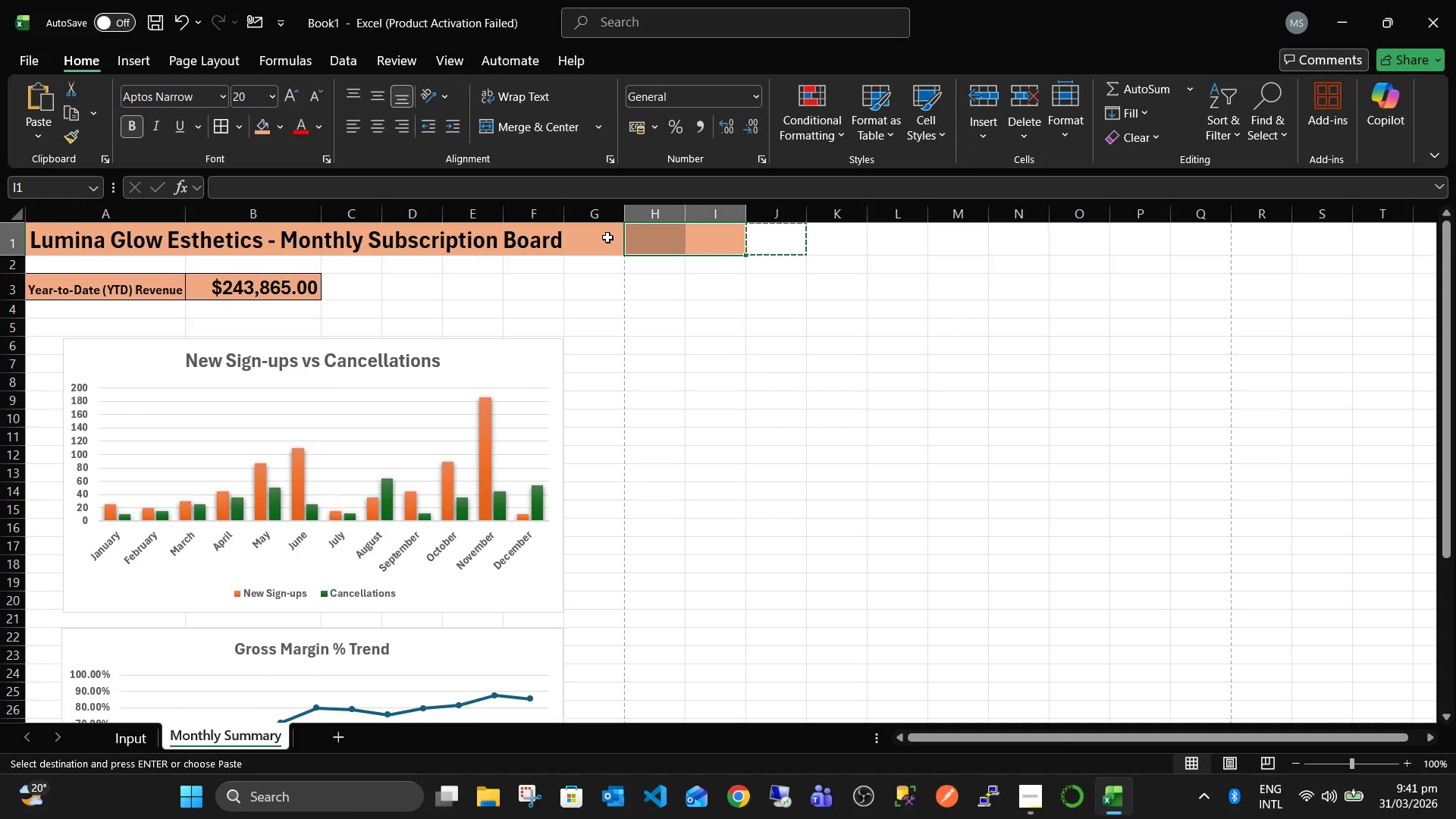 
hold_key(key=ShiftLeft, duration=0.44)
left_click([607, 237])
 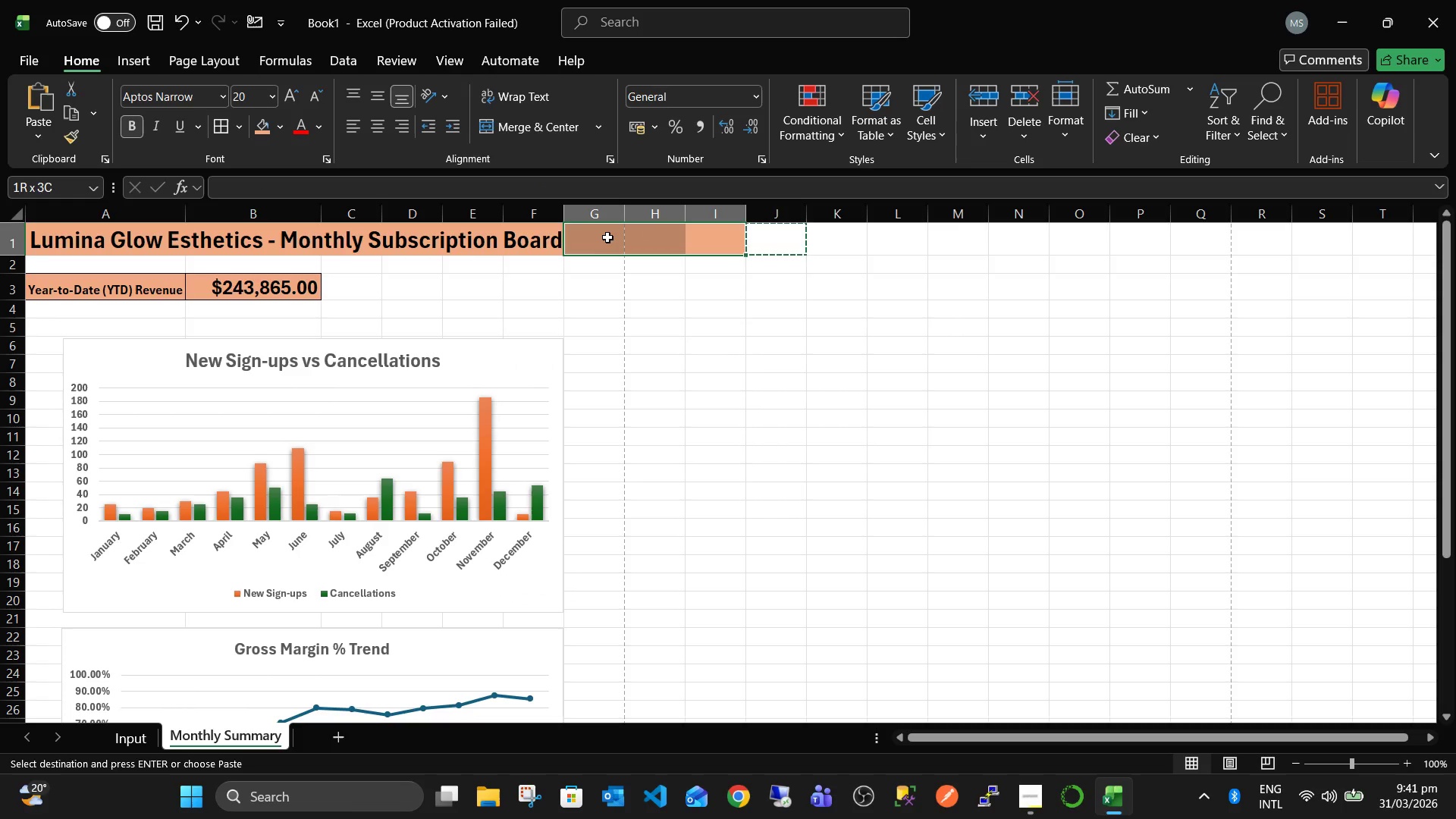 
key(Control+V)
 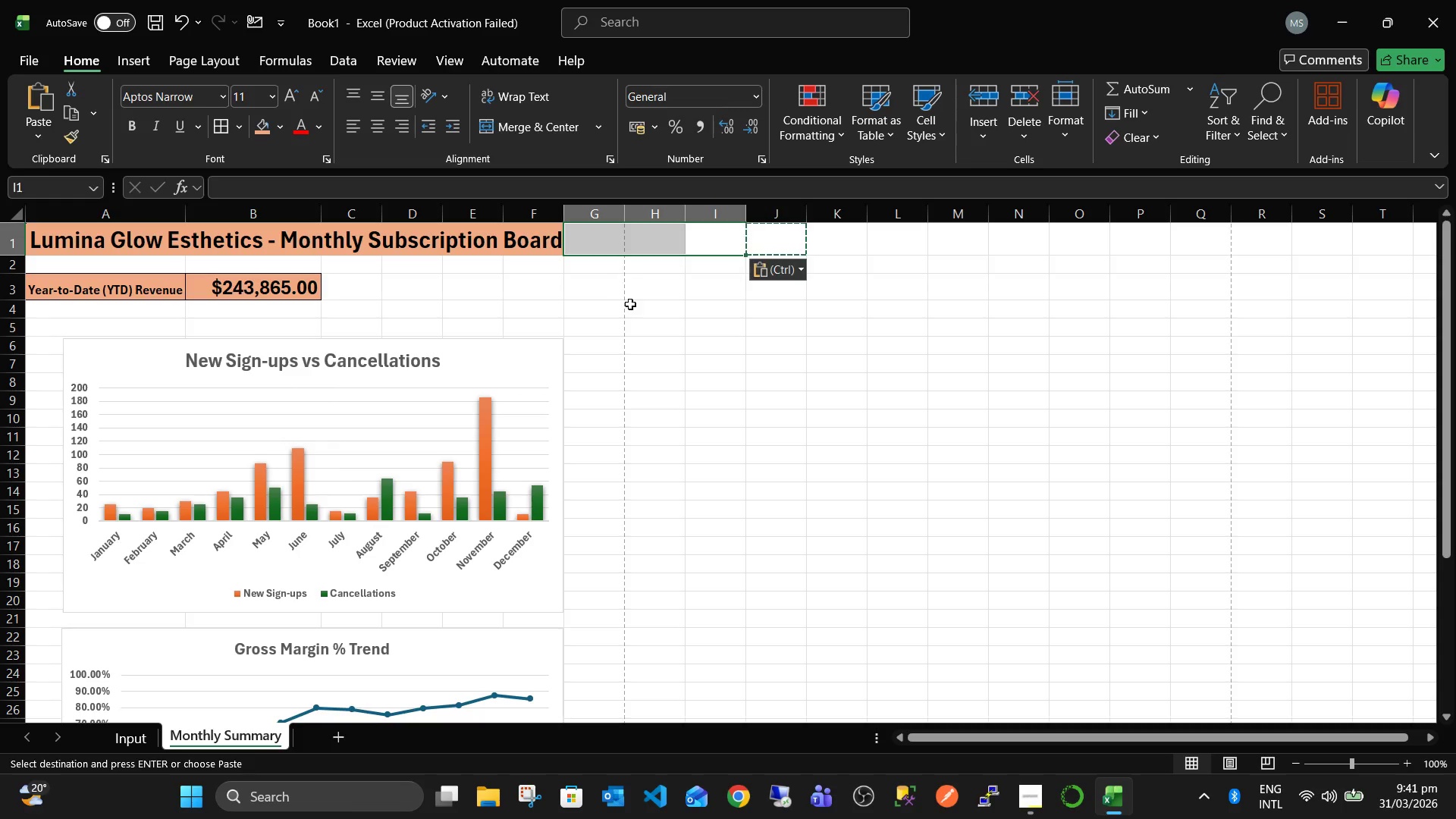 
left_click([632, 309])
 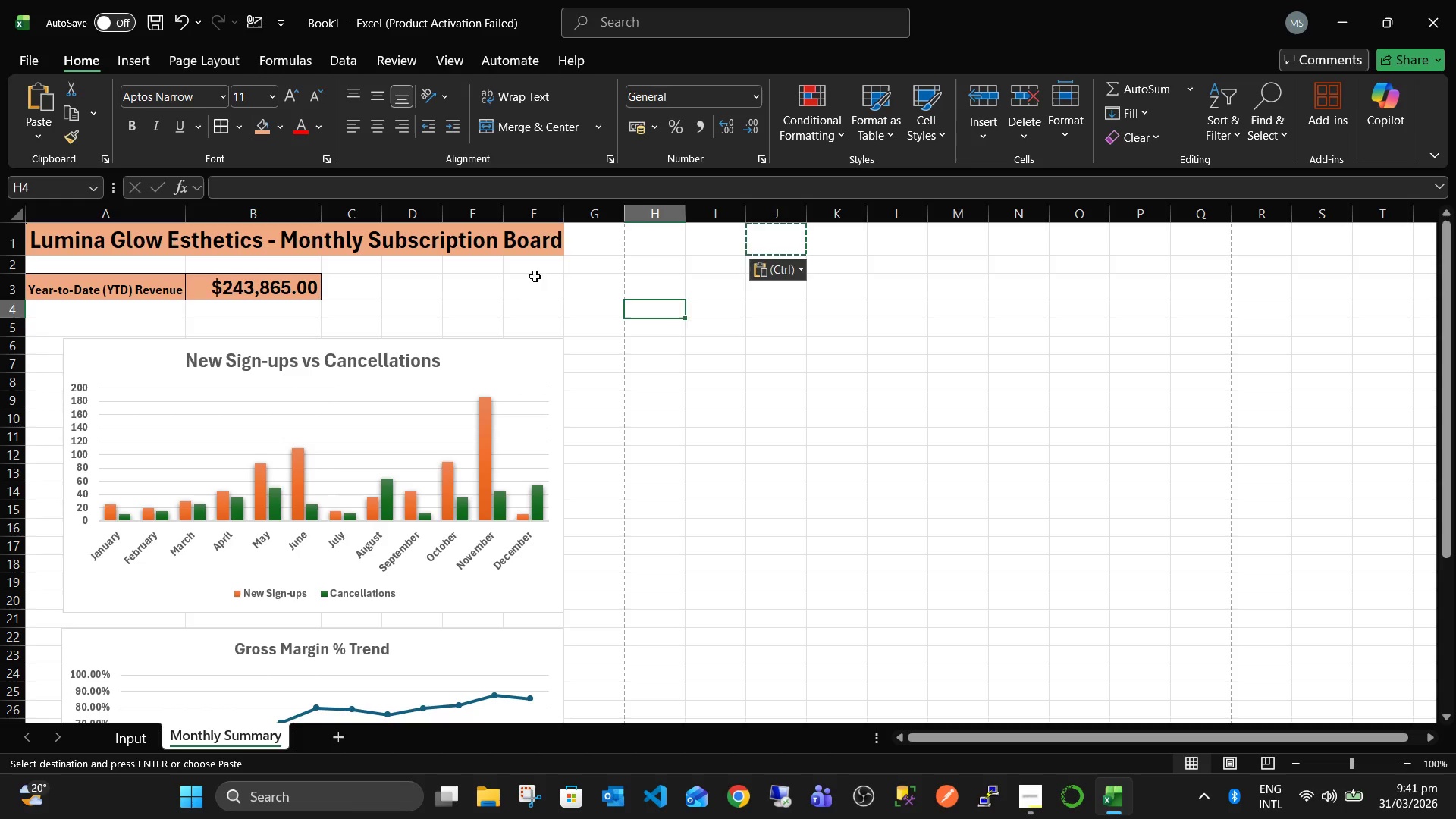 
hold_key(key=ControlLeft, duration=0.52)
 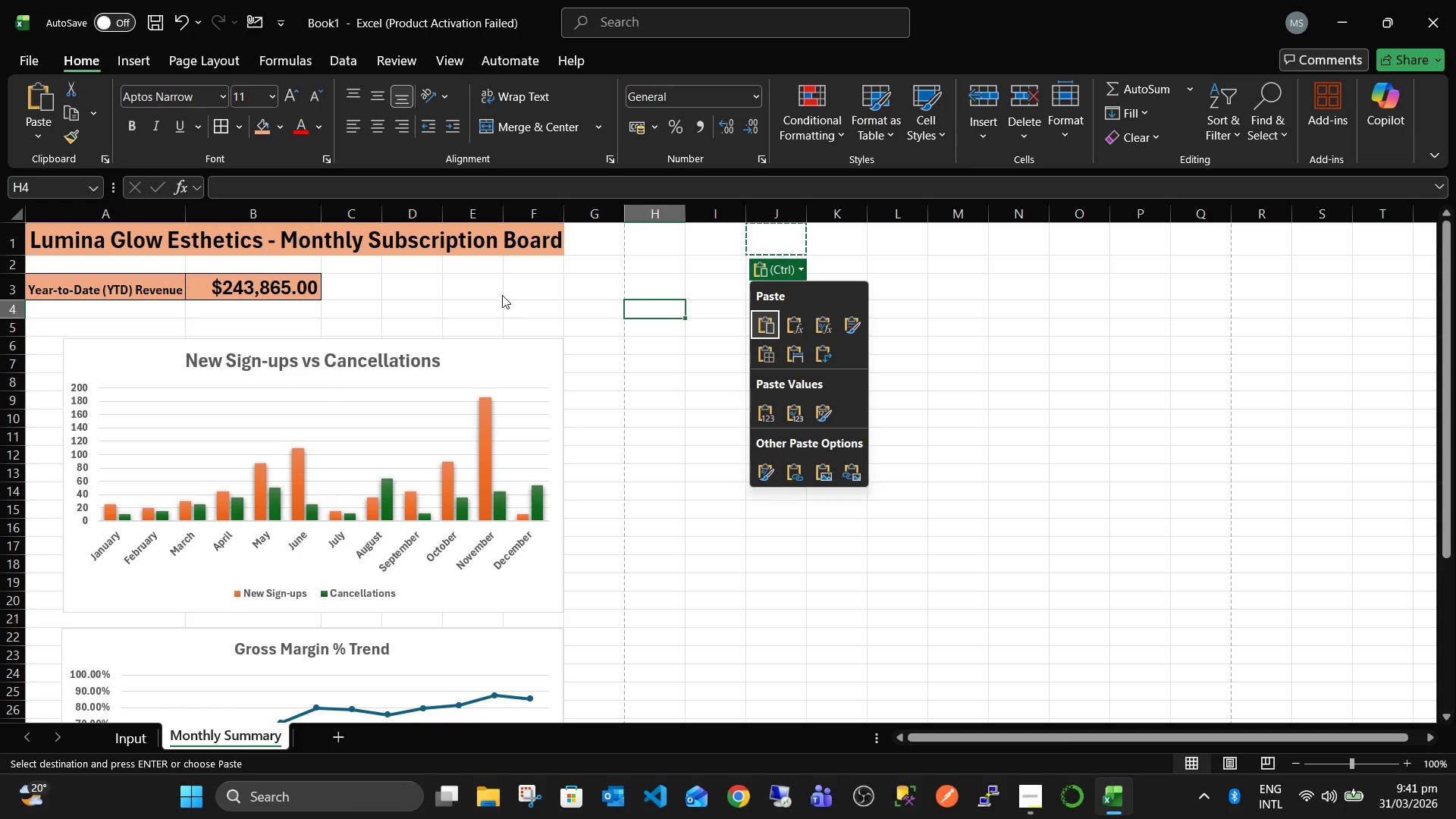 
key(Control+ControlLeft)
 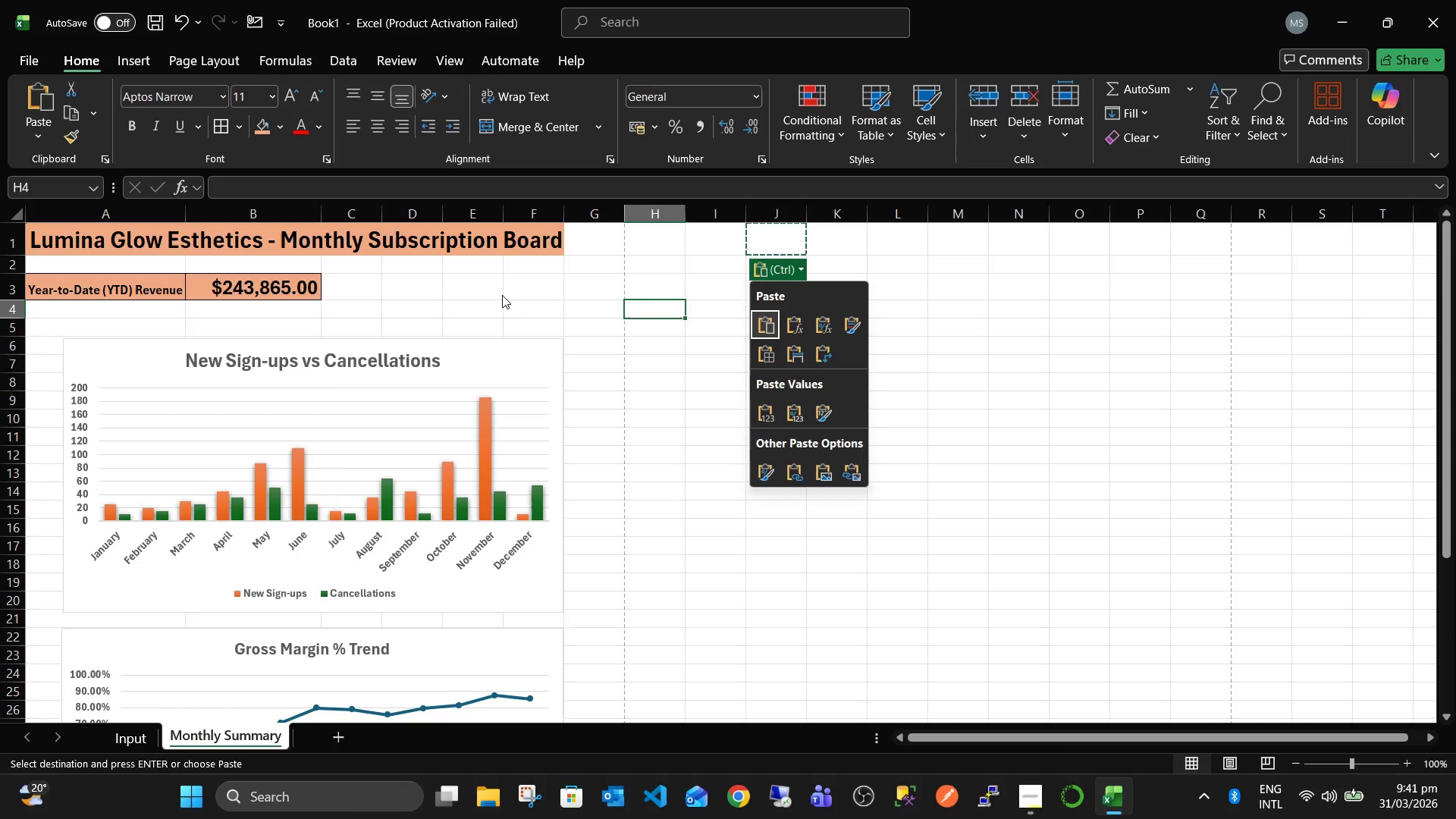 
key(Control+P)
 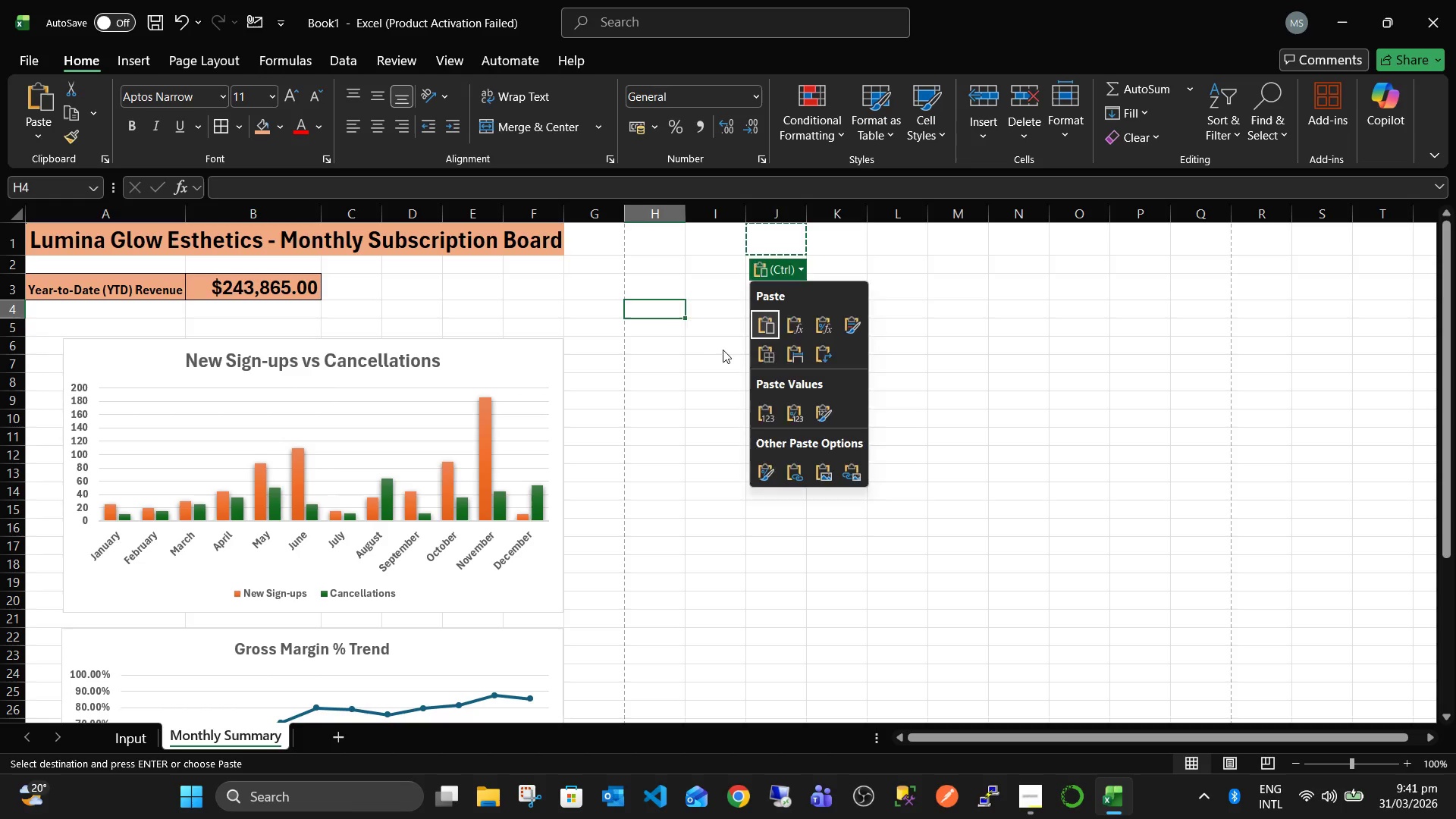 
double_click([709, 352])
 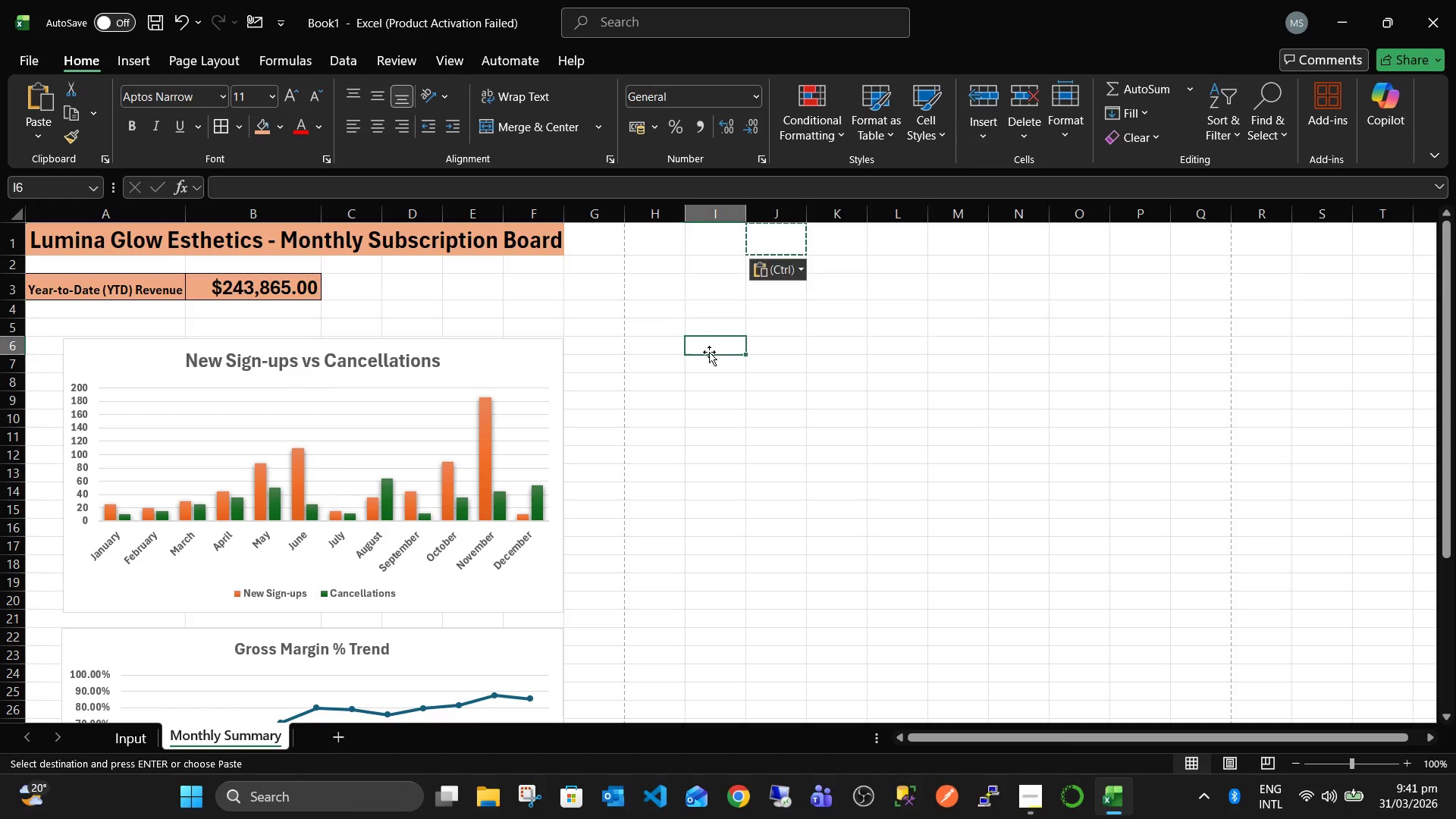 
triple_click([709, 352])
 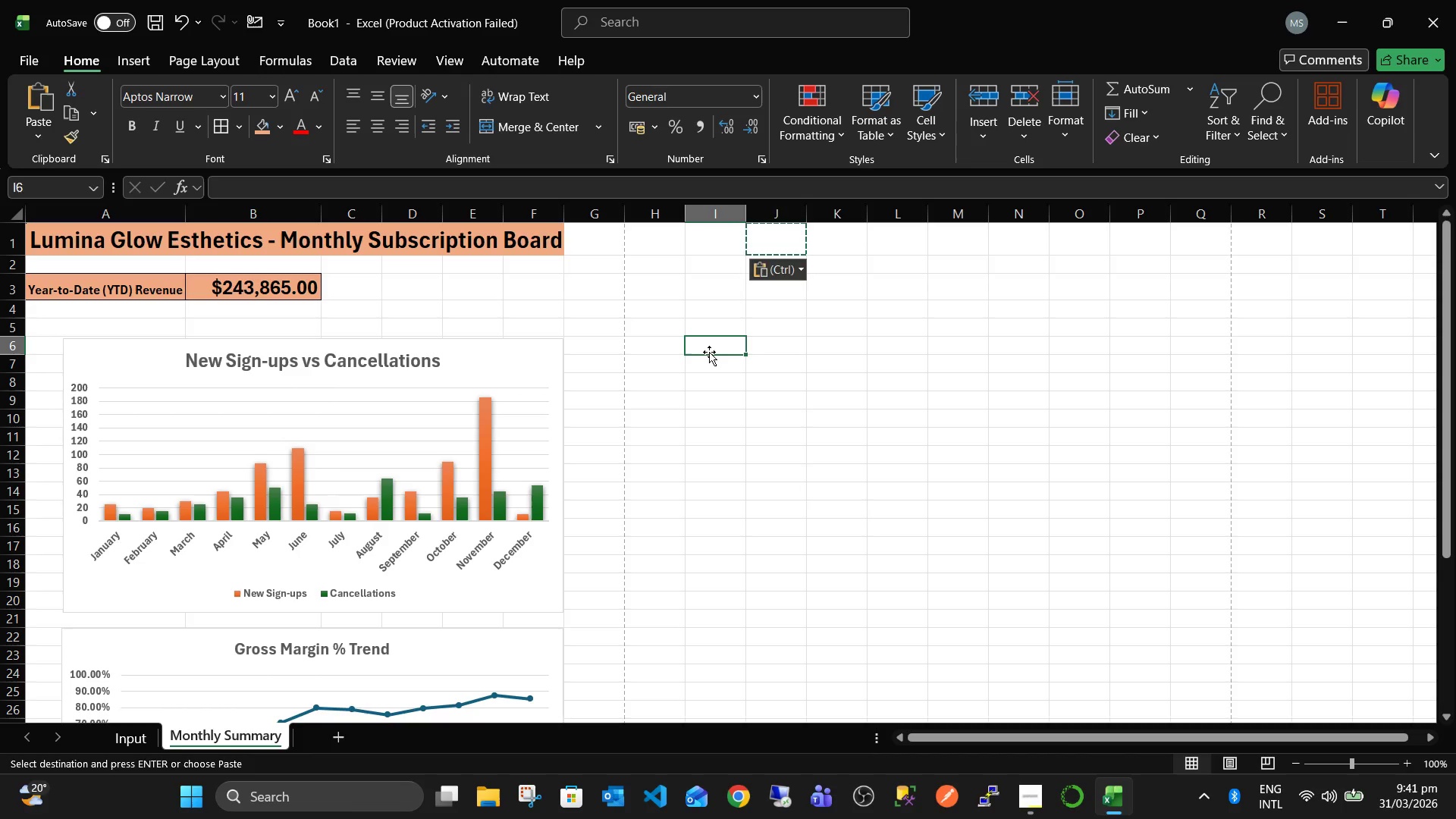 
key(Escape)
 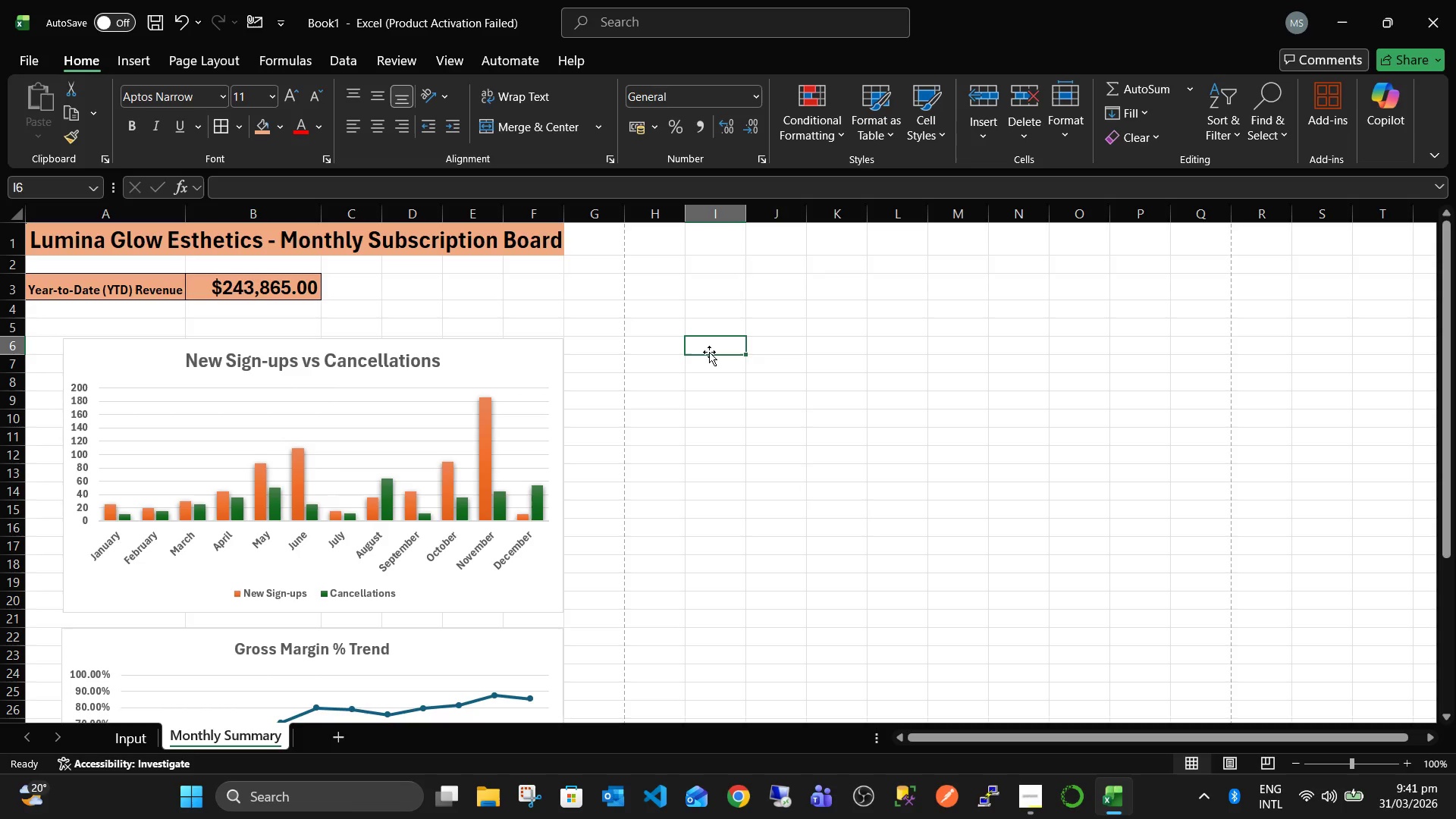 
key(Control+P)
 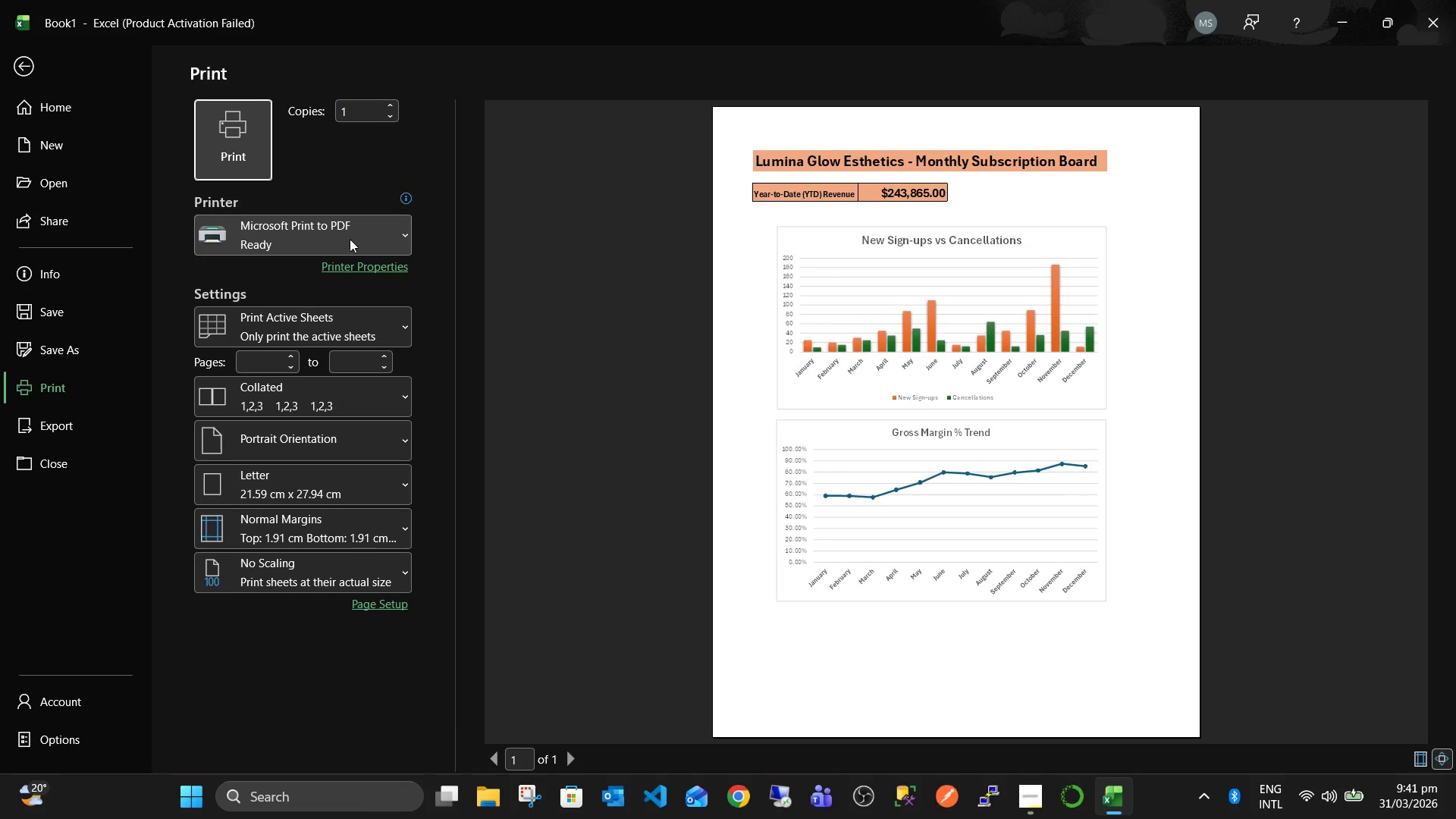 
left_click([253, 159])
 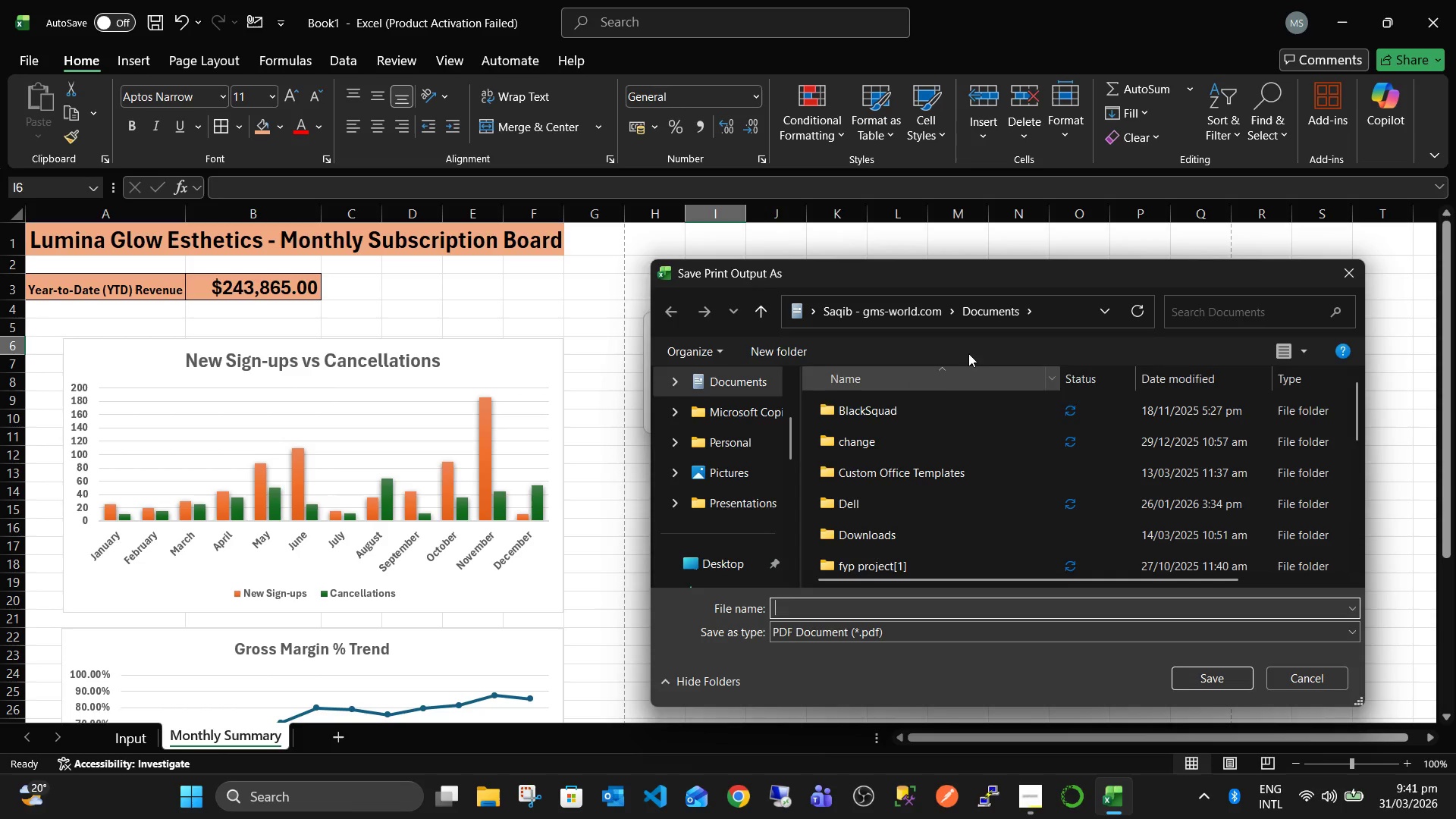 
left_click_drag(start_coordinate=[1014, 276], to_coordinate=[765, 170])
 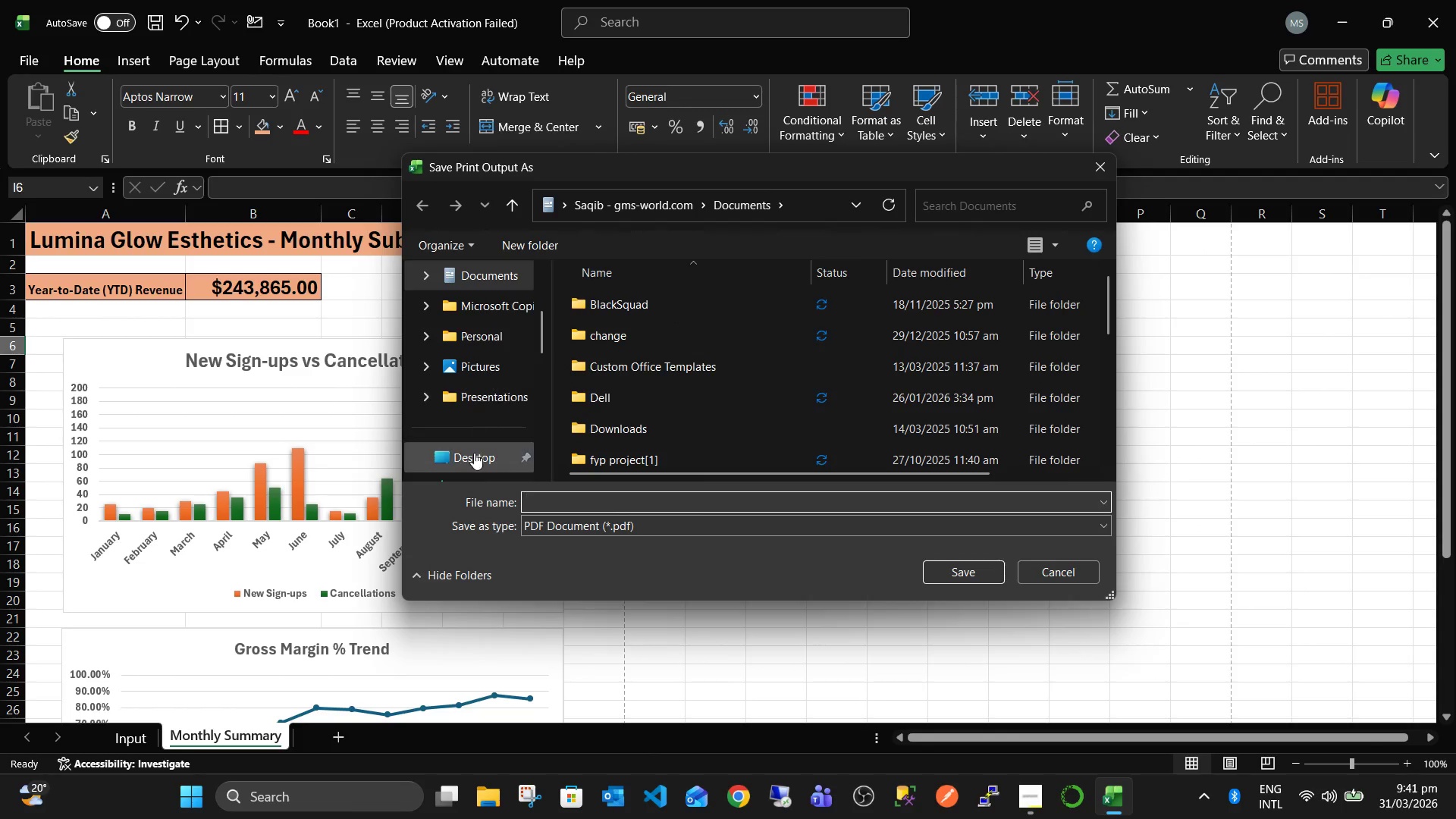 
left_click([473, 460])
 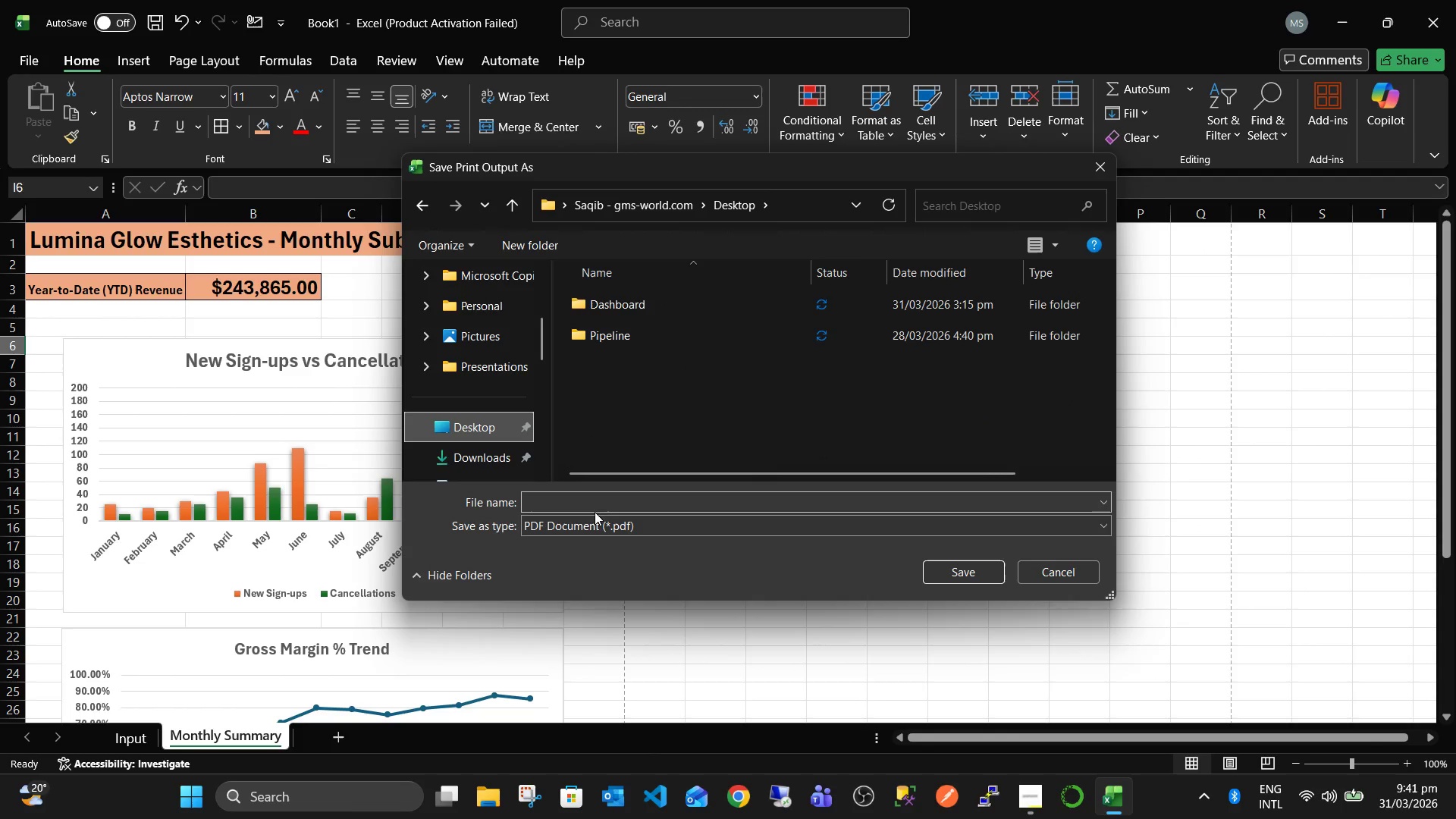 
left_click([614, 500])
 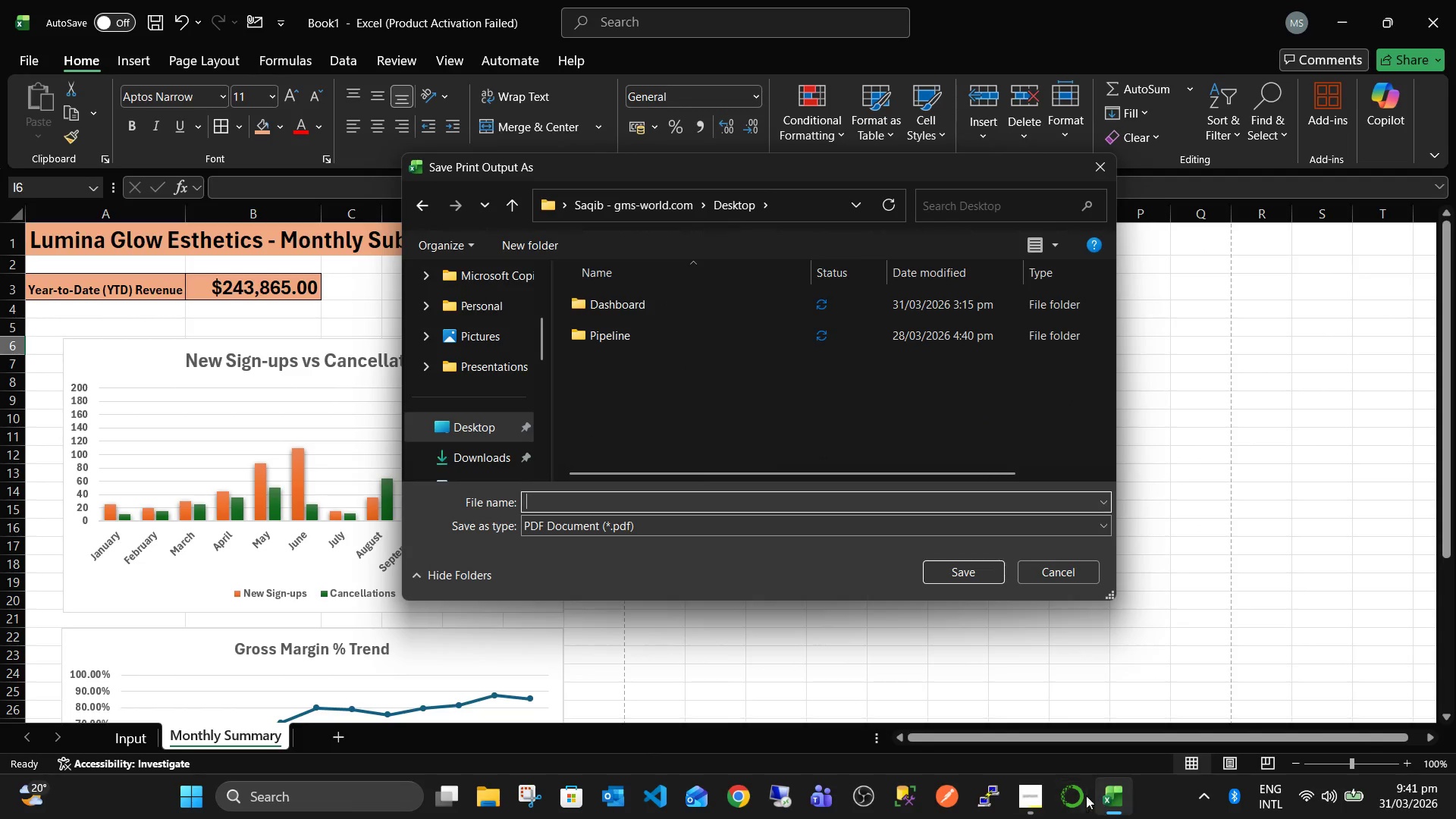 
left_click([1024, 785])